 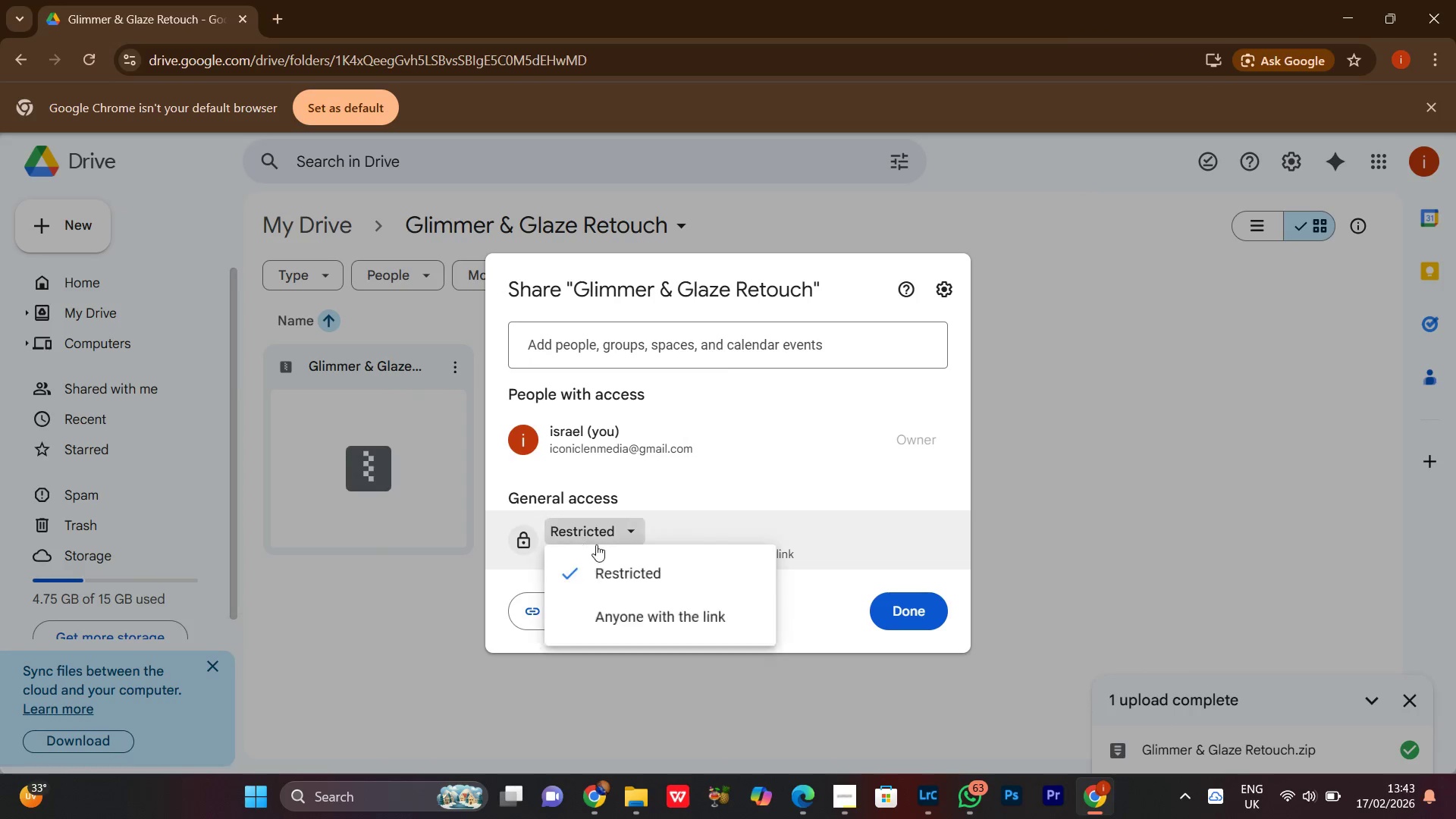 
left_click([649, 613])
 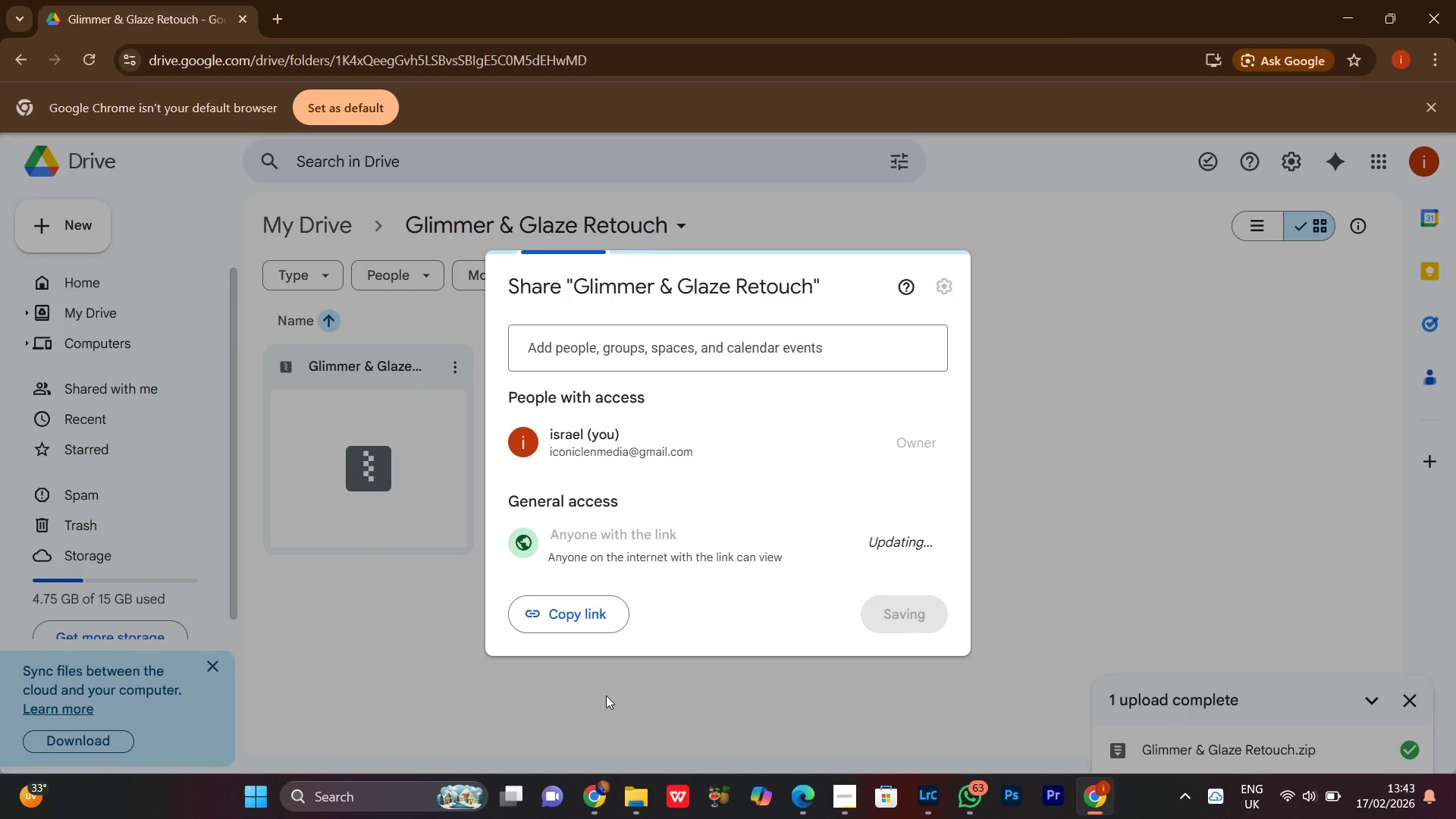 
left_click([594, 799])
 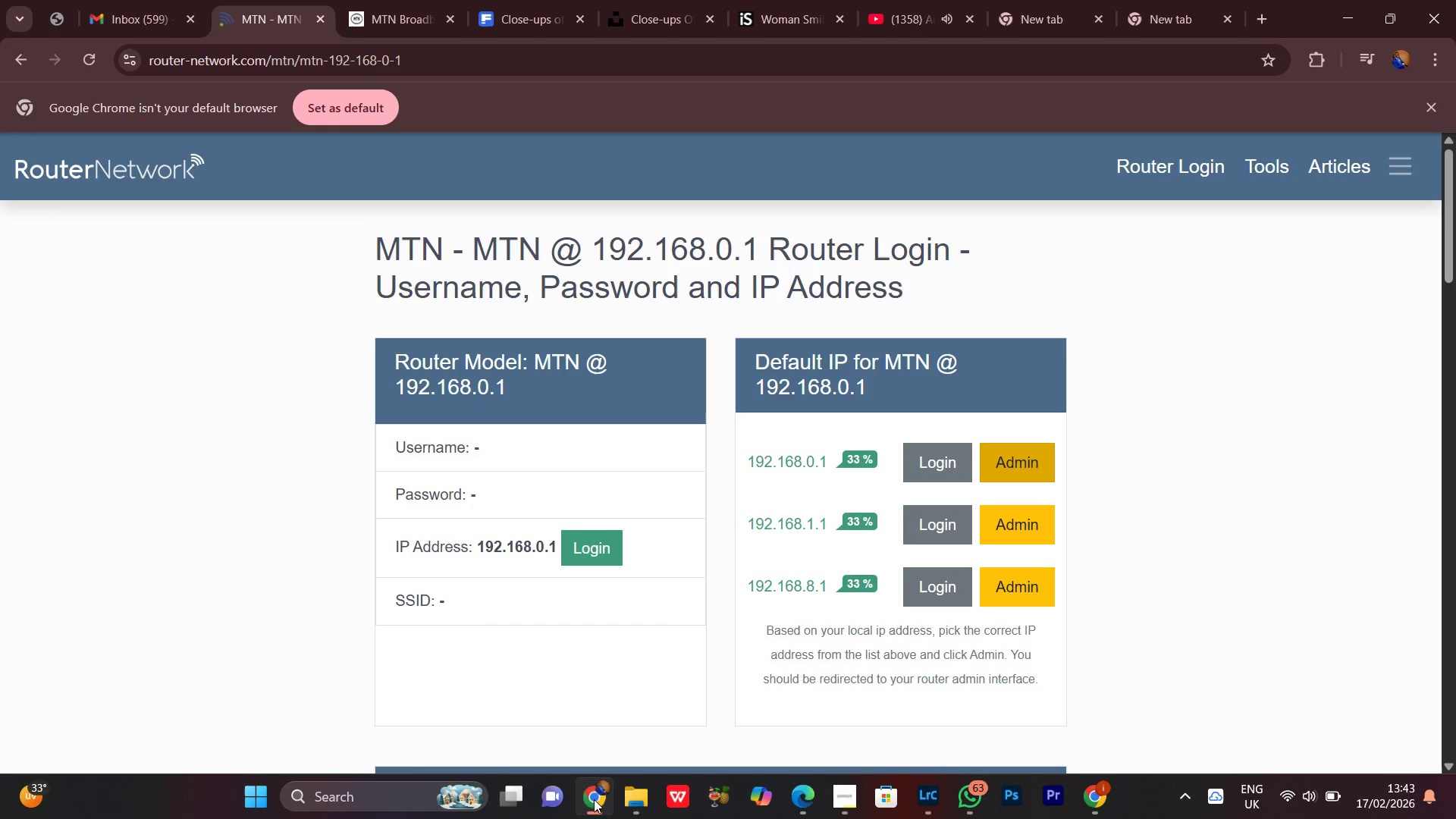 
left_click([594, 799])
 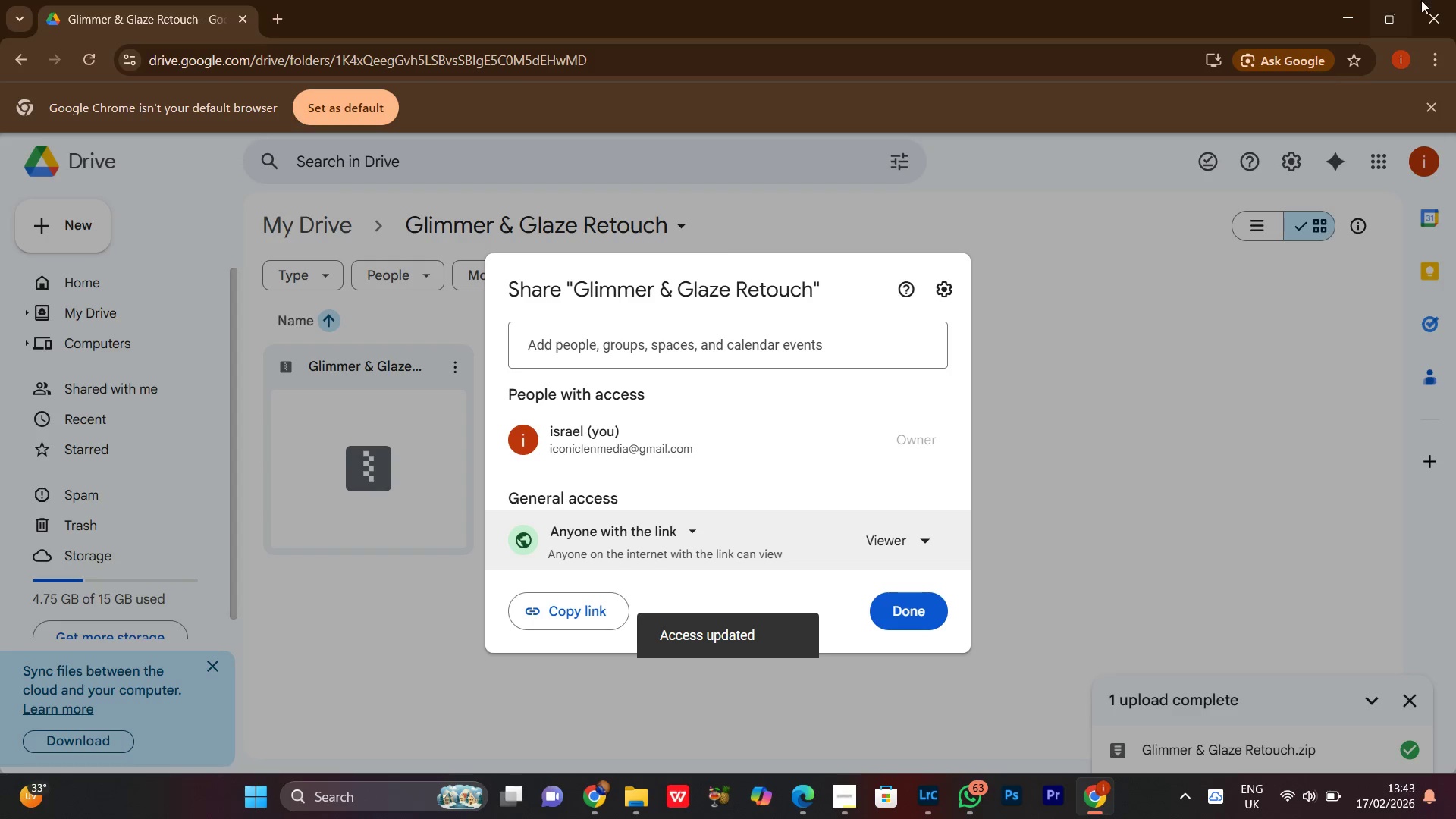 
left_click([1336, 14])